 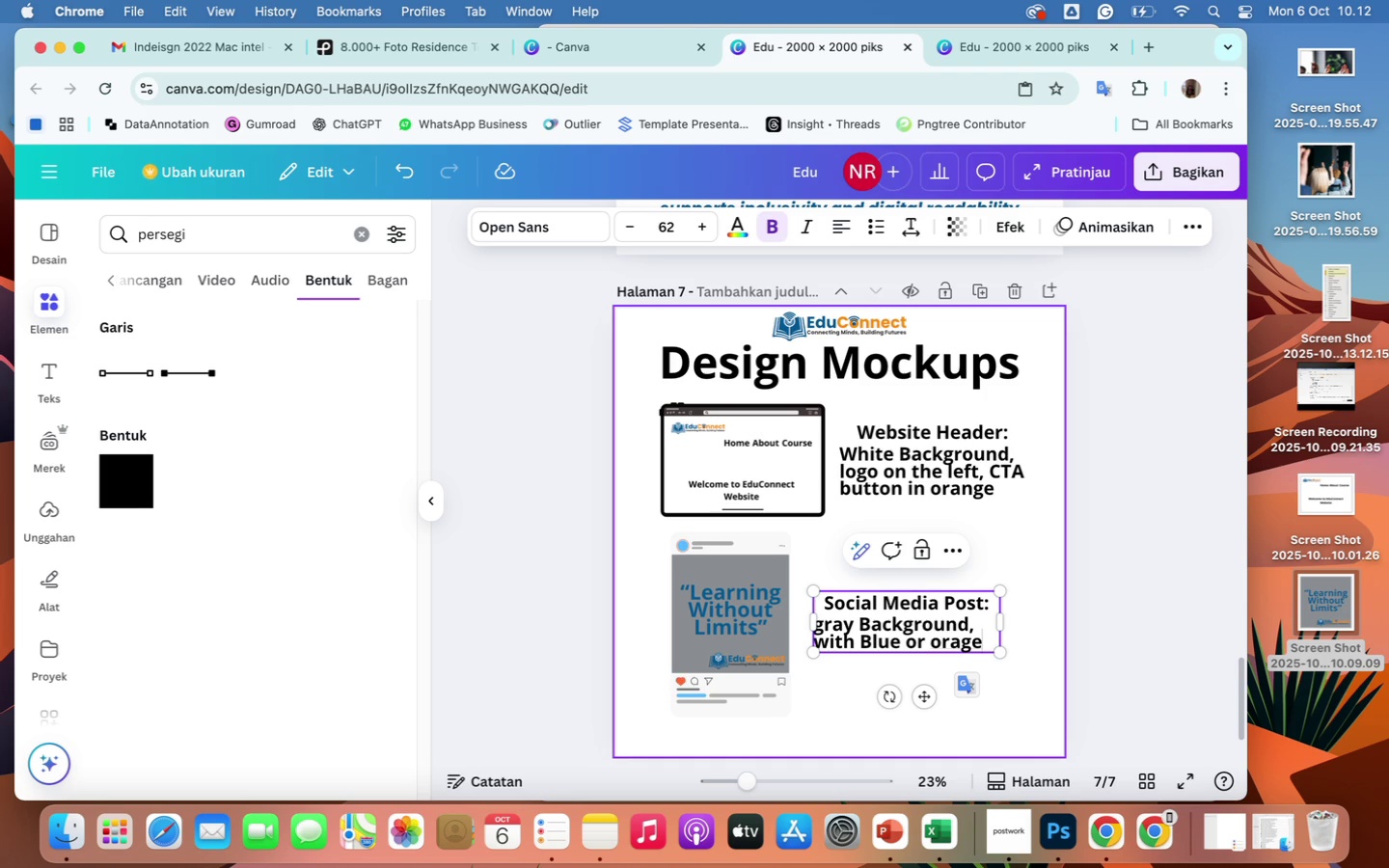 
type( accent text)
 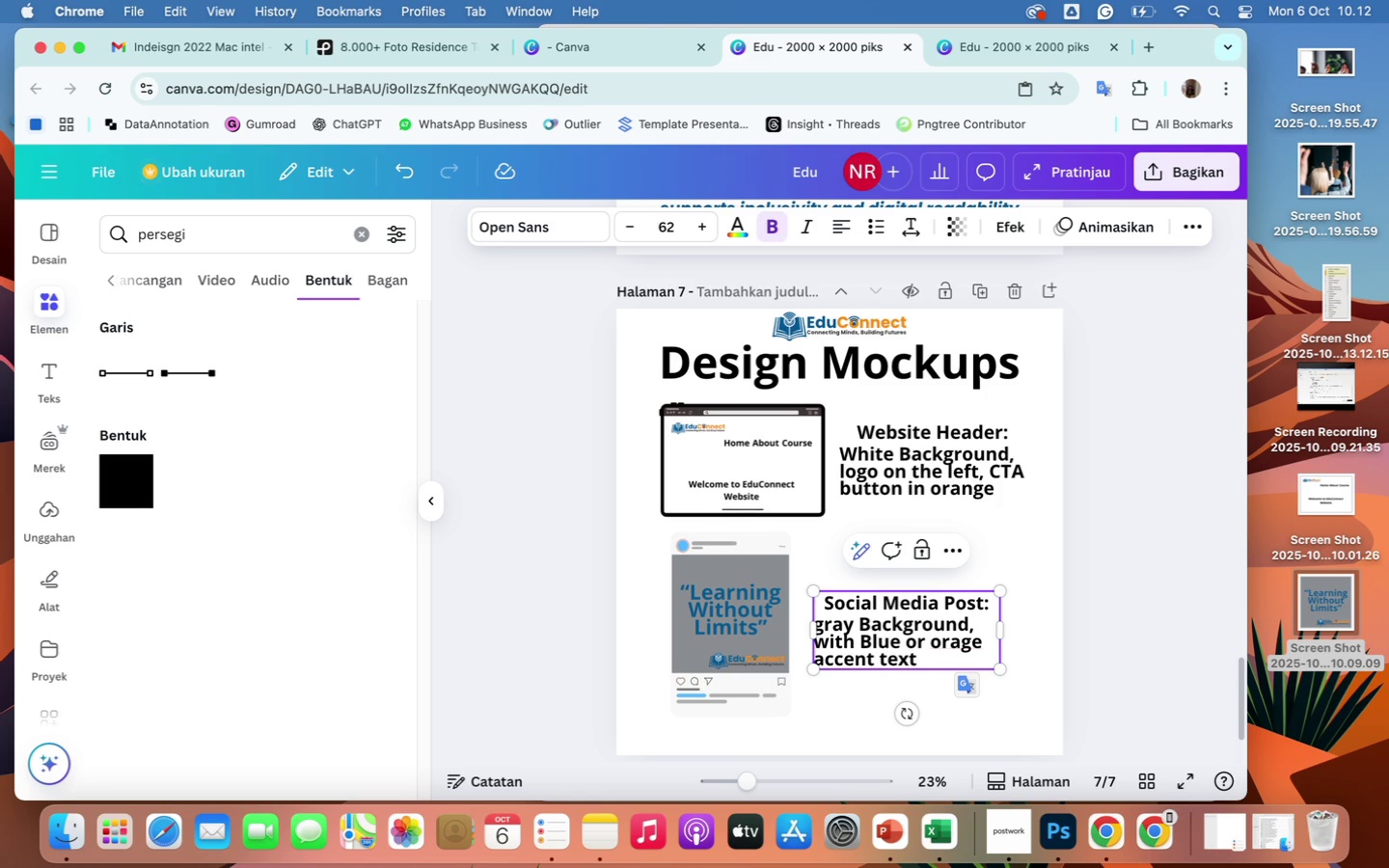 
wait(6.48)
 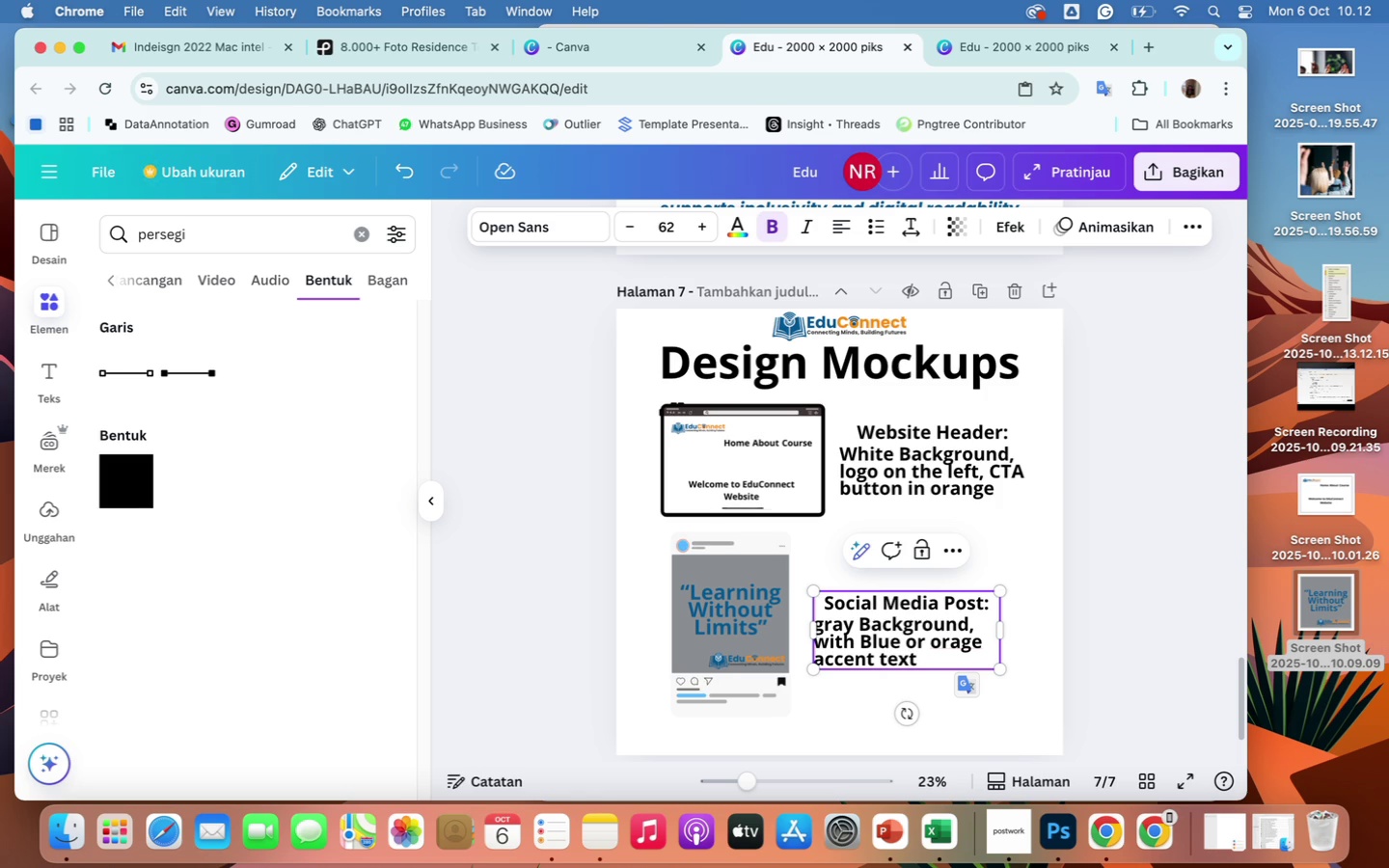 
type(, logo in right b)
 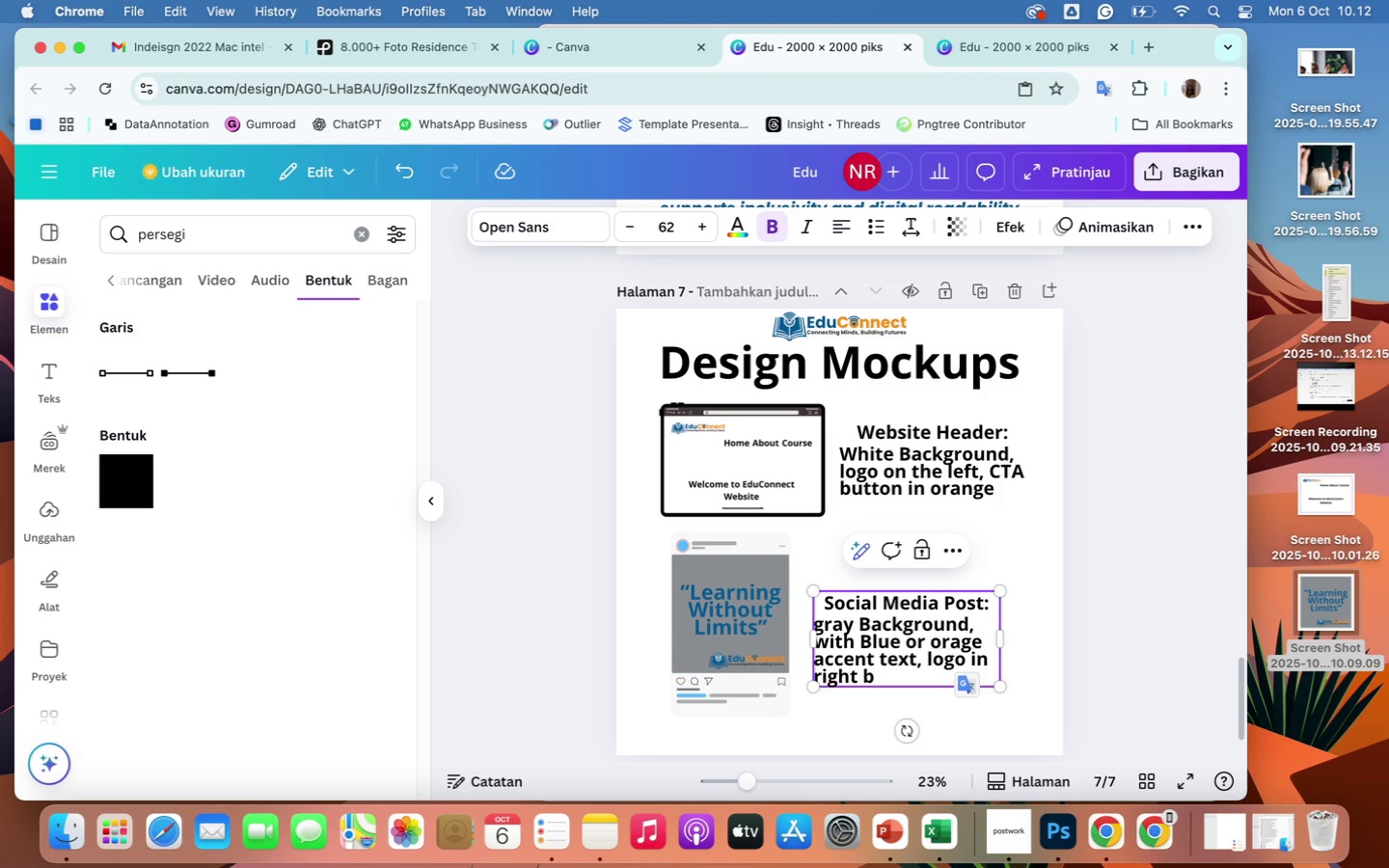 
type(ottom.)
 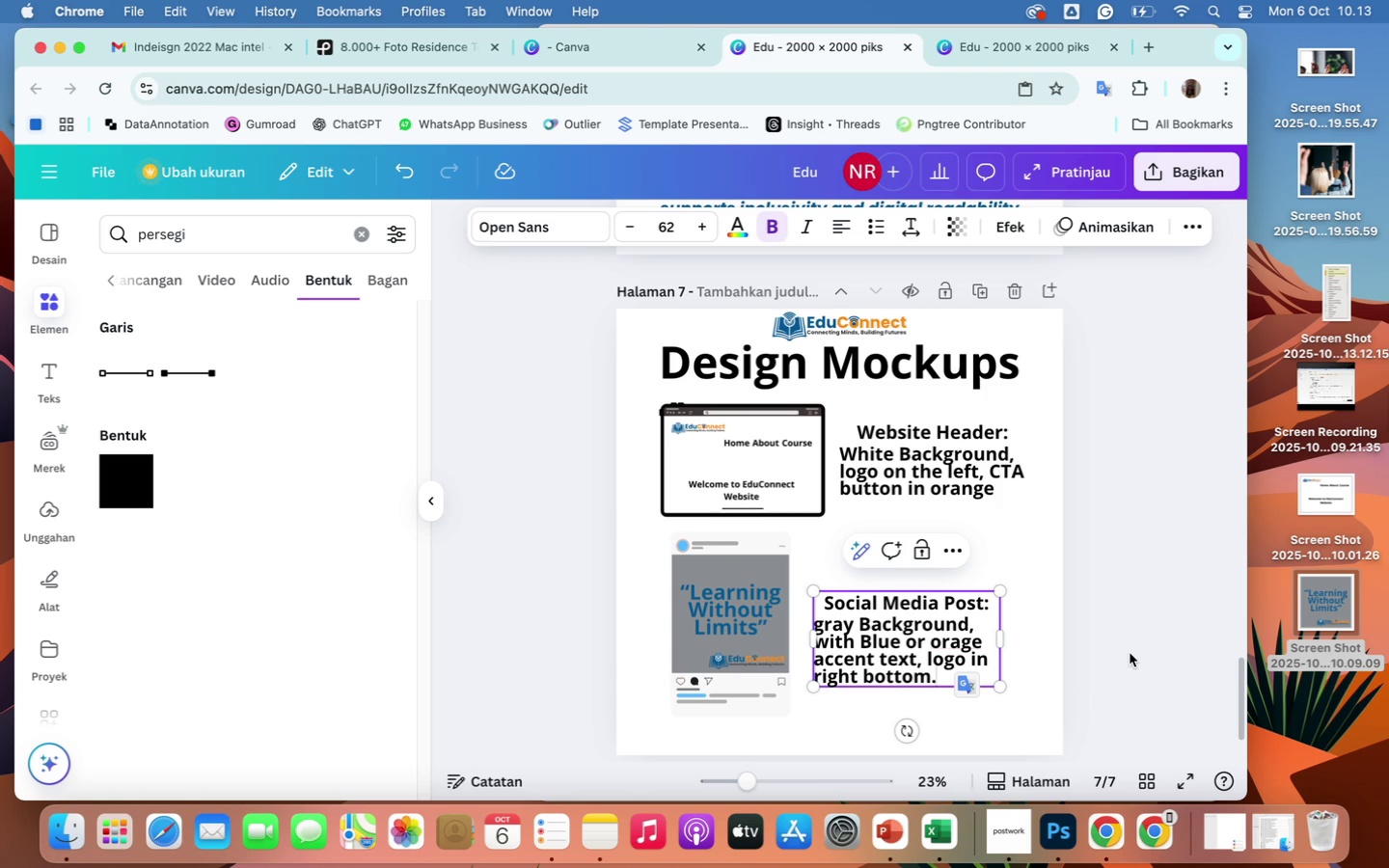 
left_click([1130, 653])
 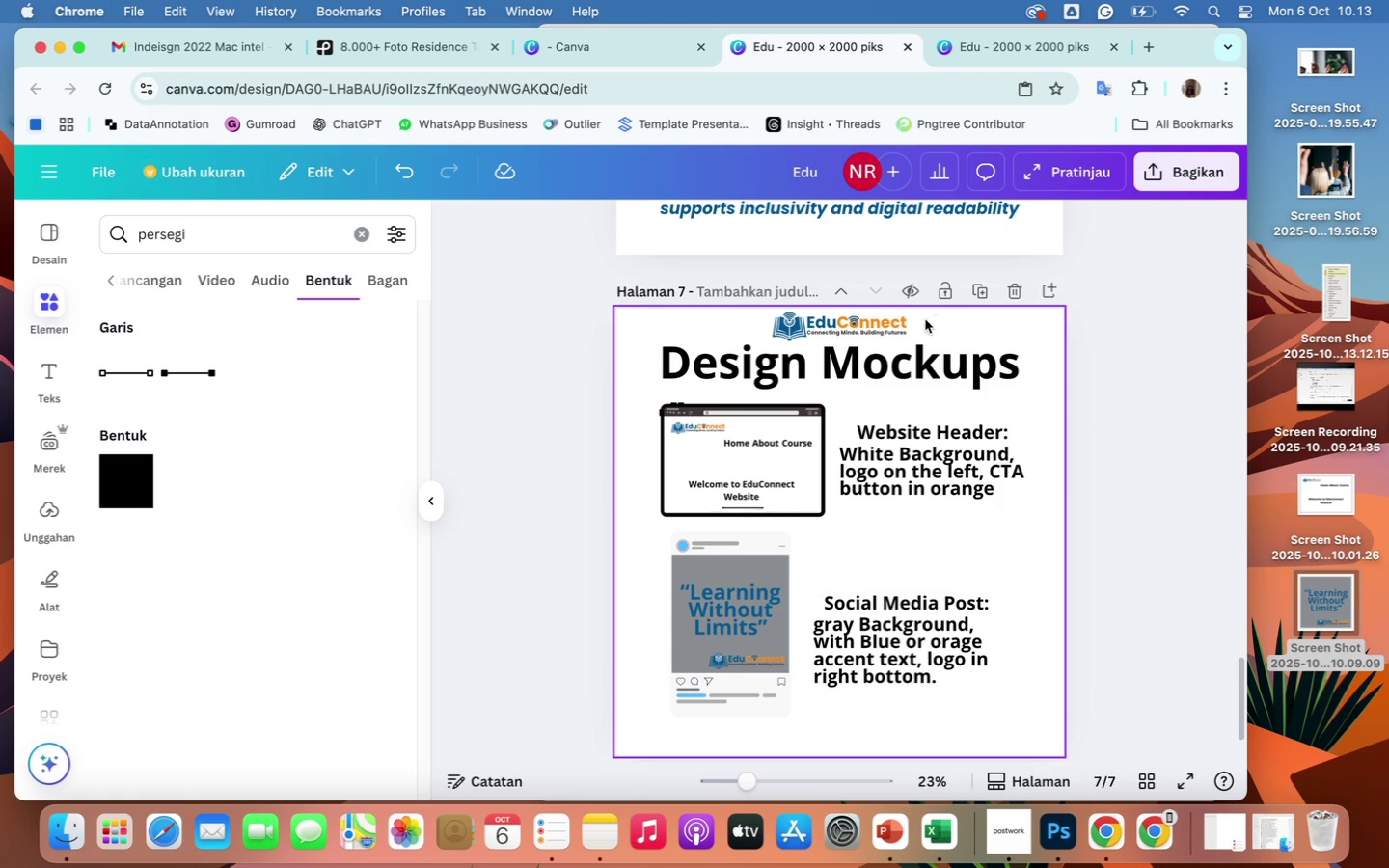 
mouse_move([932, 317])